 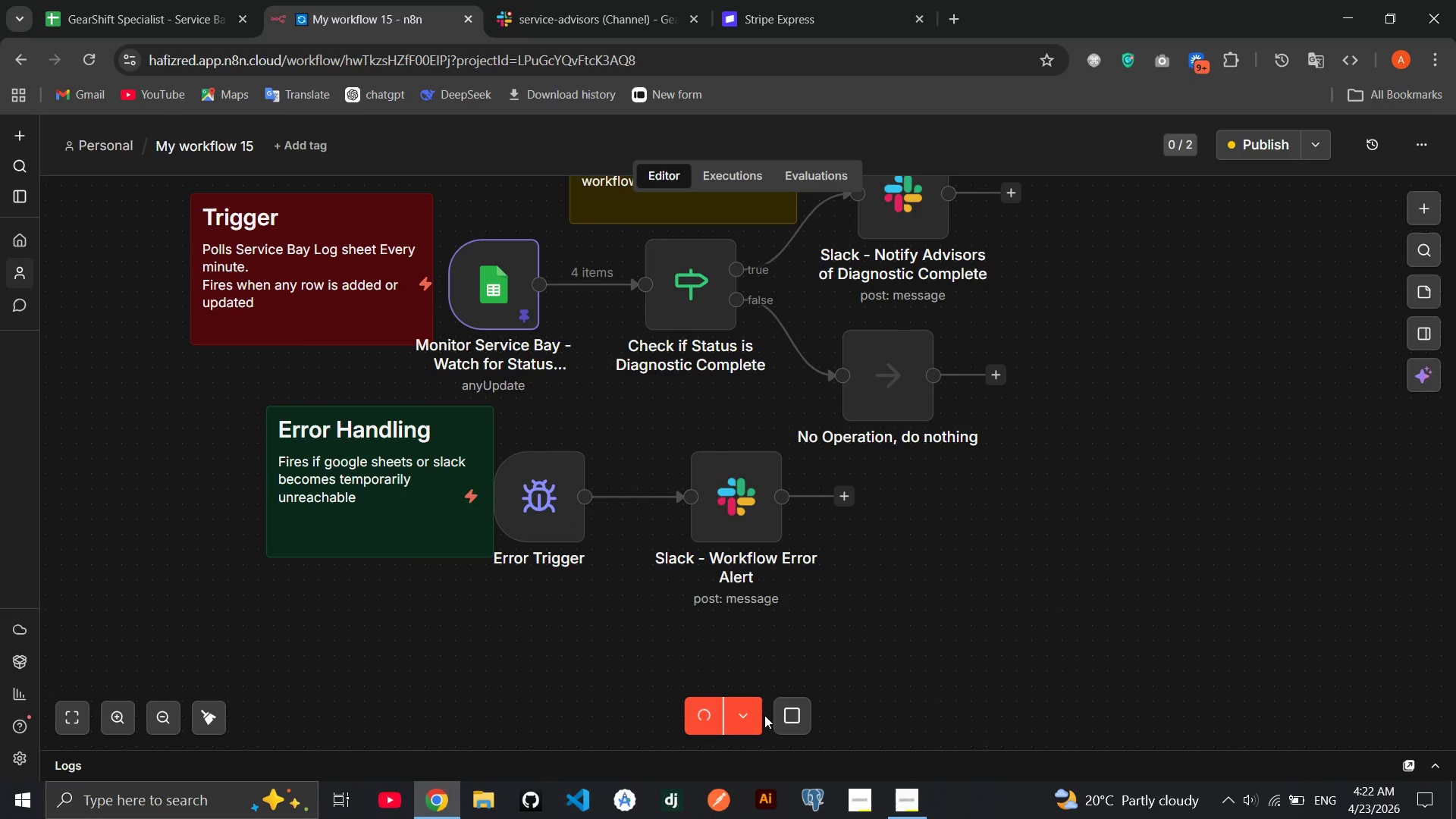 
left_click([761, 714])
 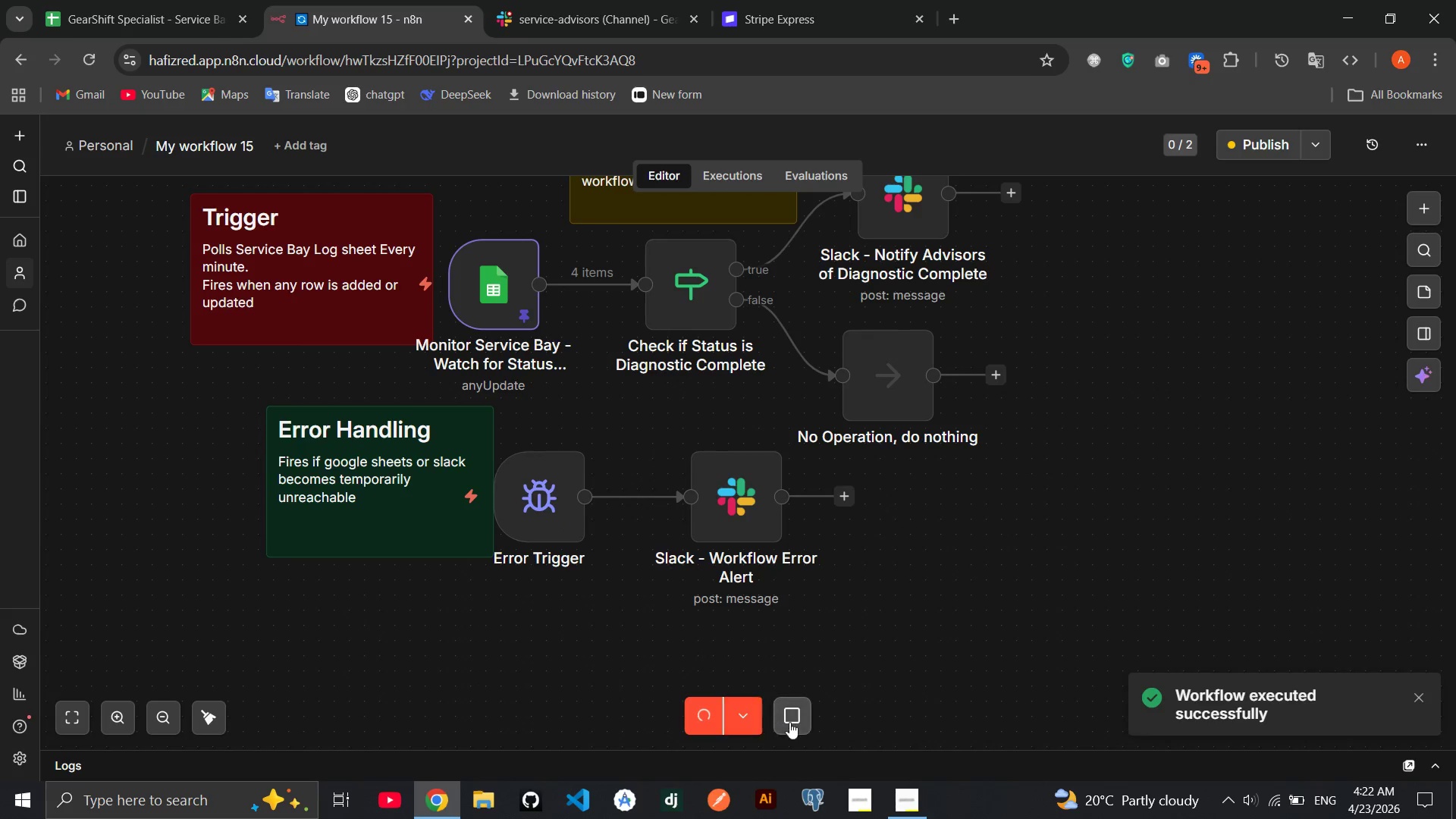 
left_click([807, 725])
 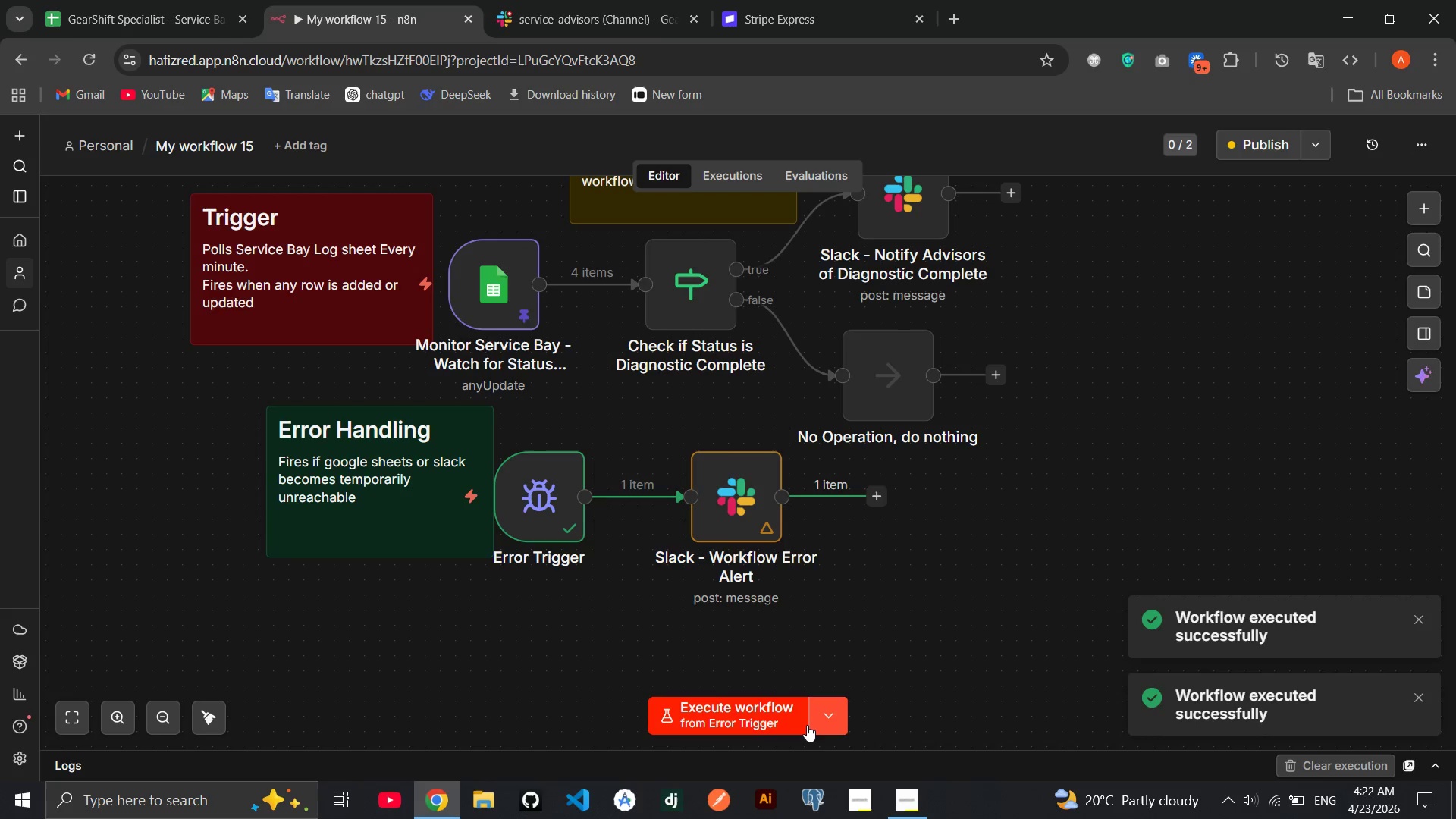 
left_click_drag(start_coordinate=[807, 725], to_coordinate=[834, 718])
 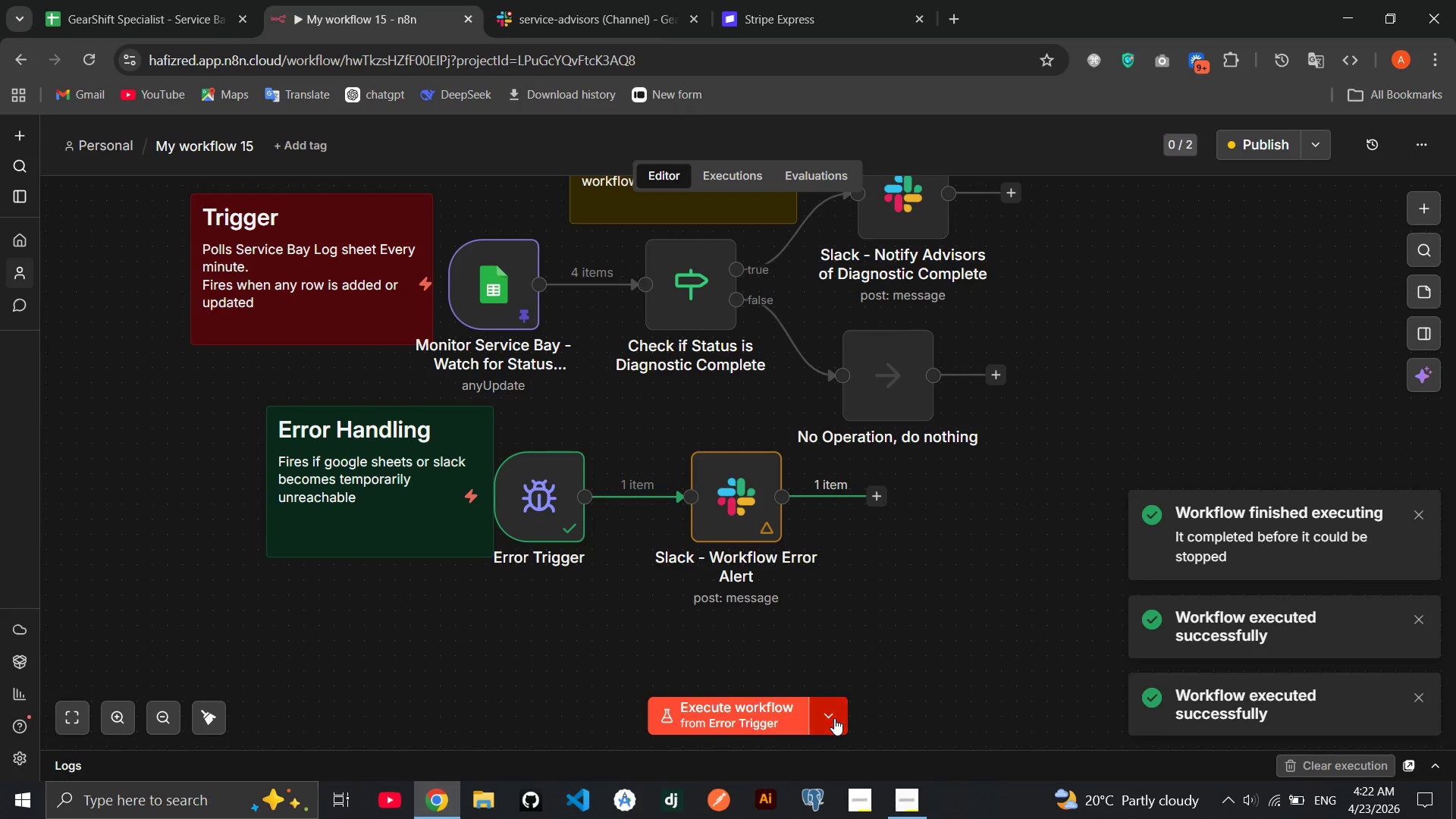 
left_click([834, 718])
 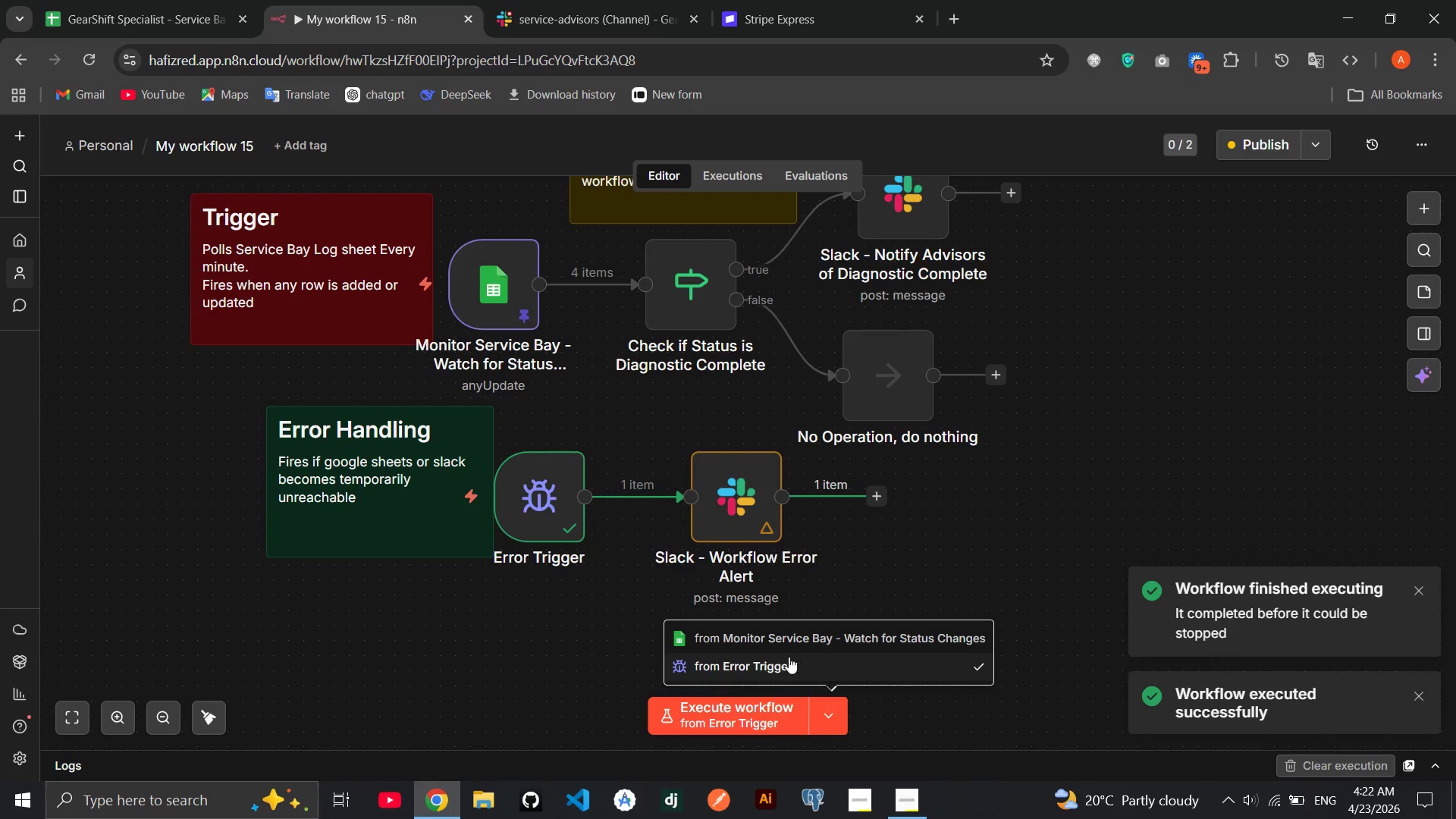 
left_click([786, 650])
 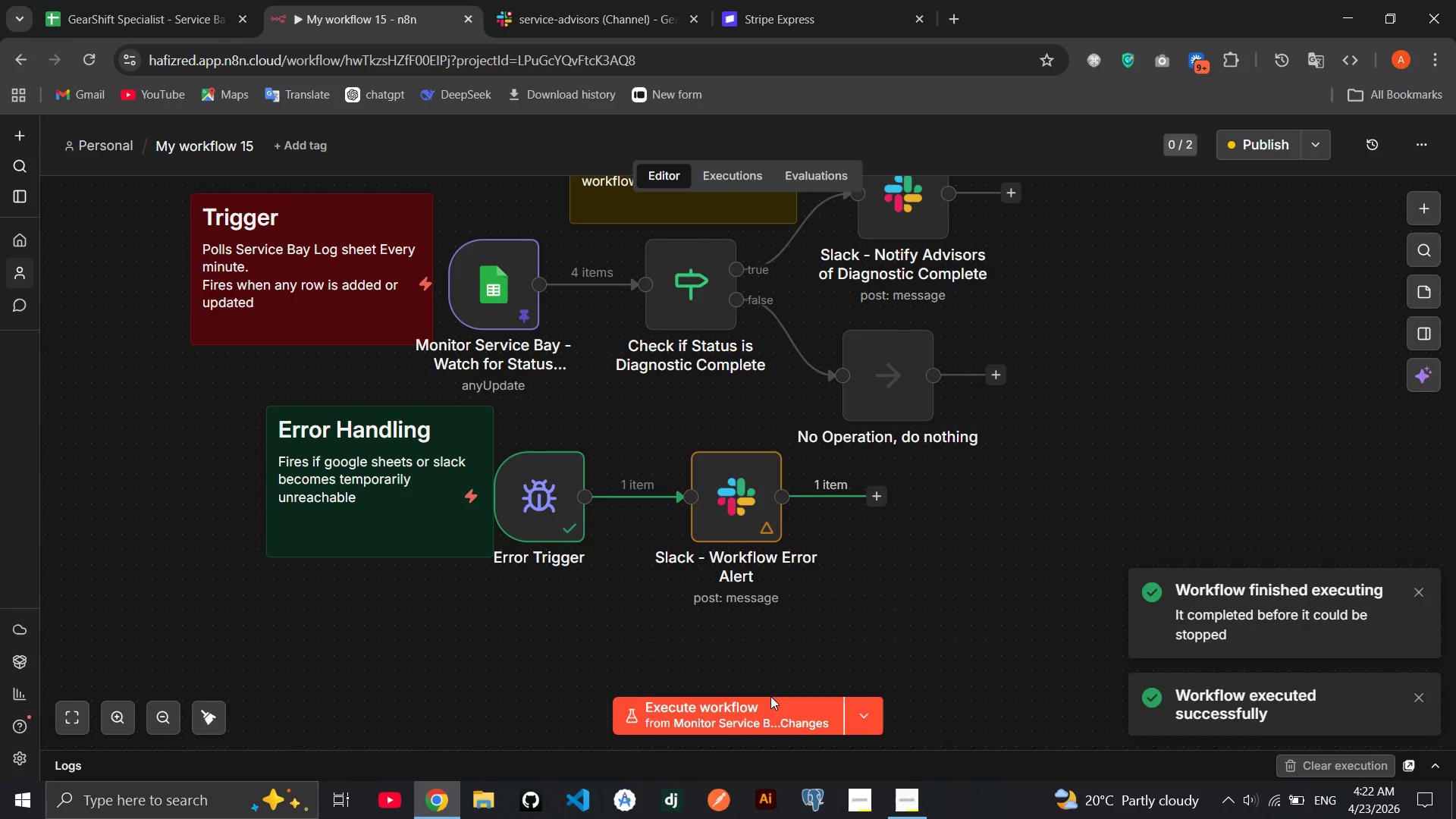 
left_click([748, 709])
 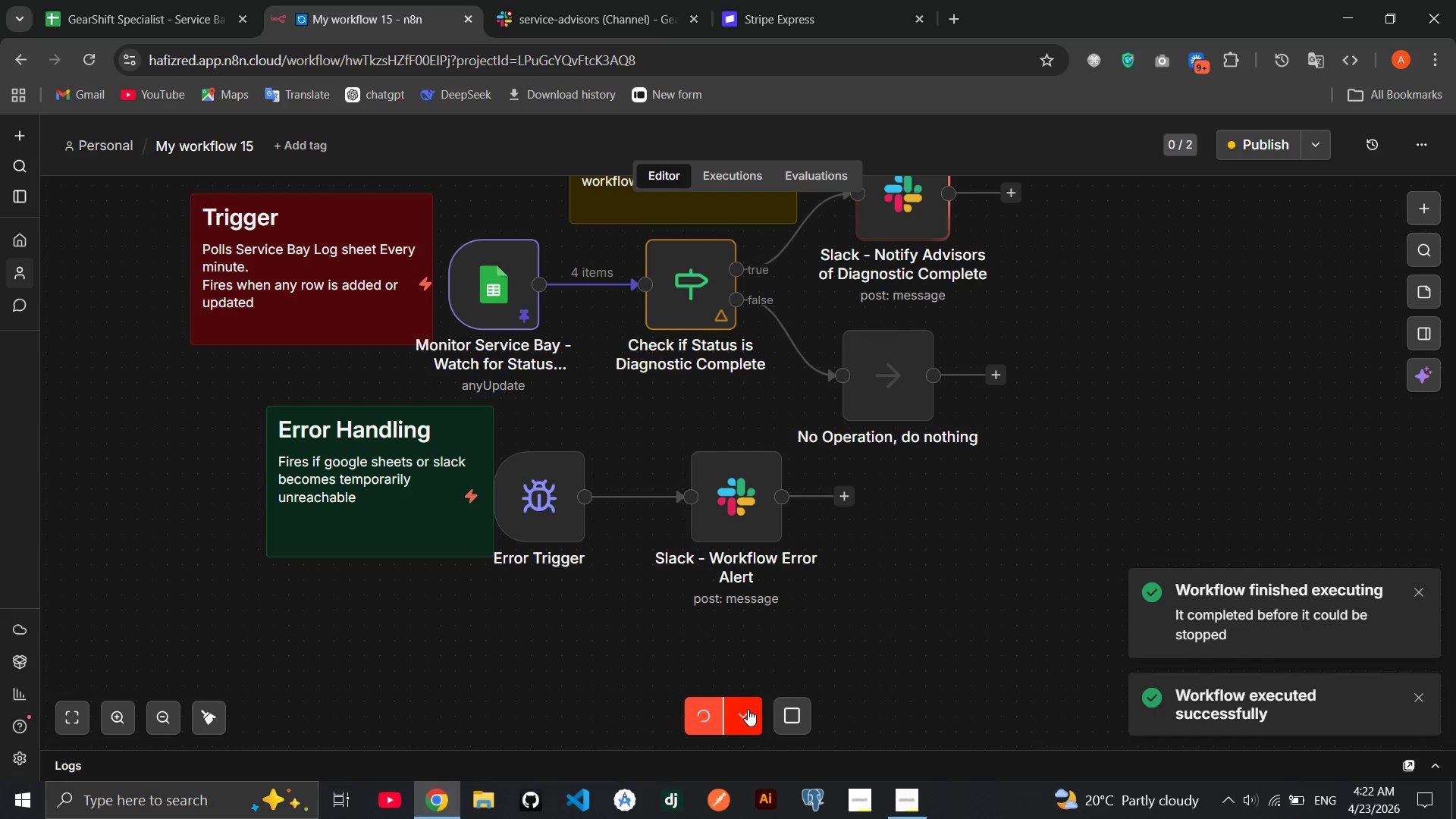 
mouse_move([628, 595])
 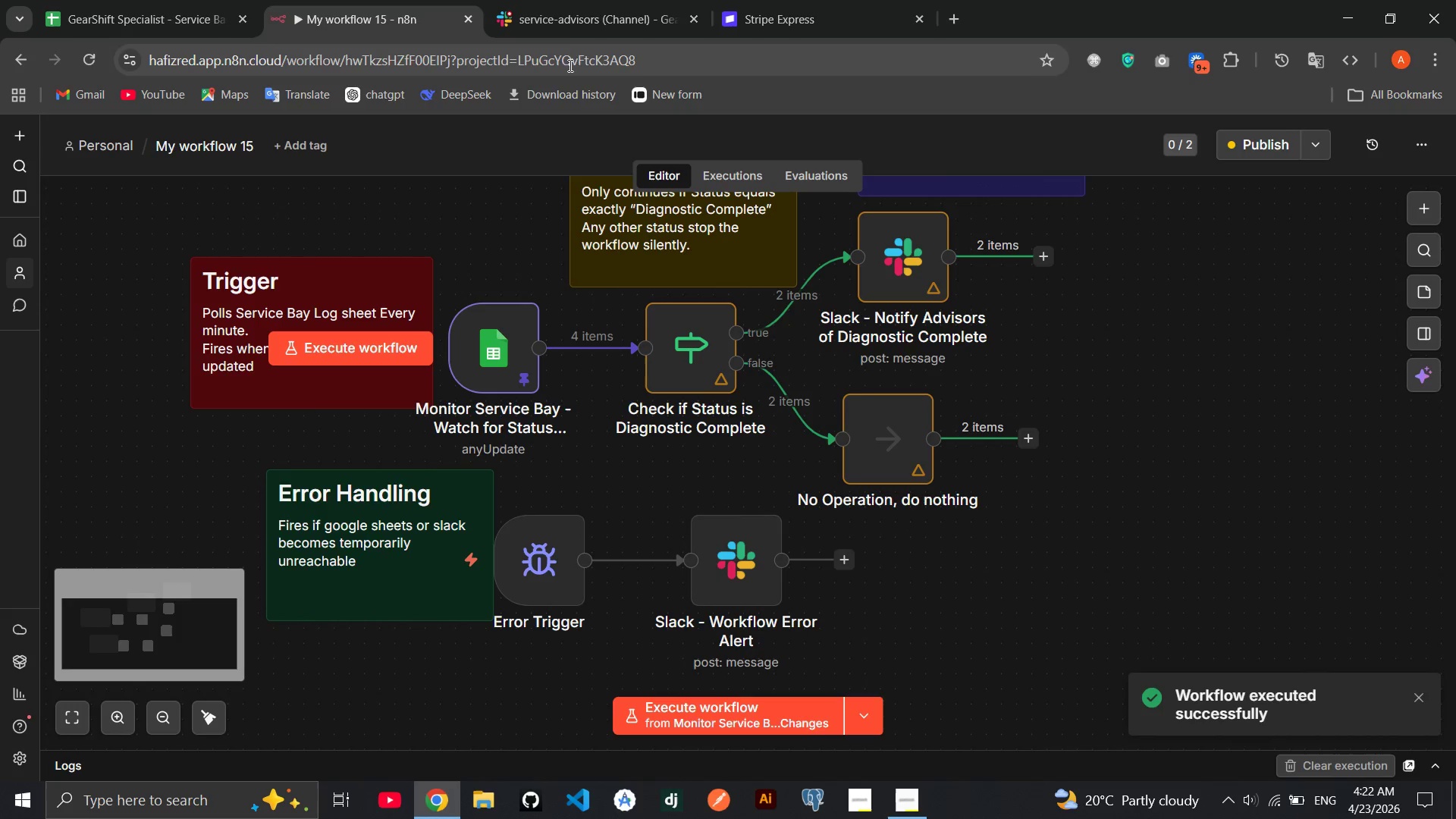 